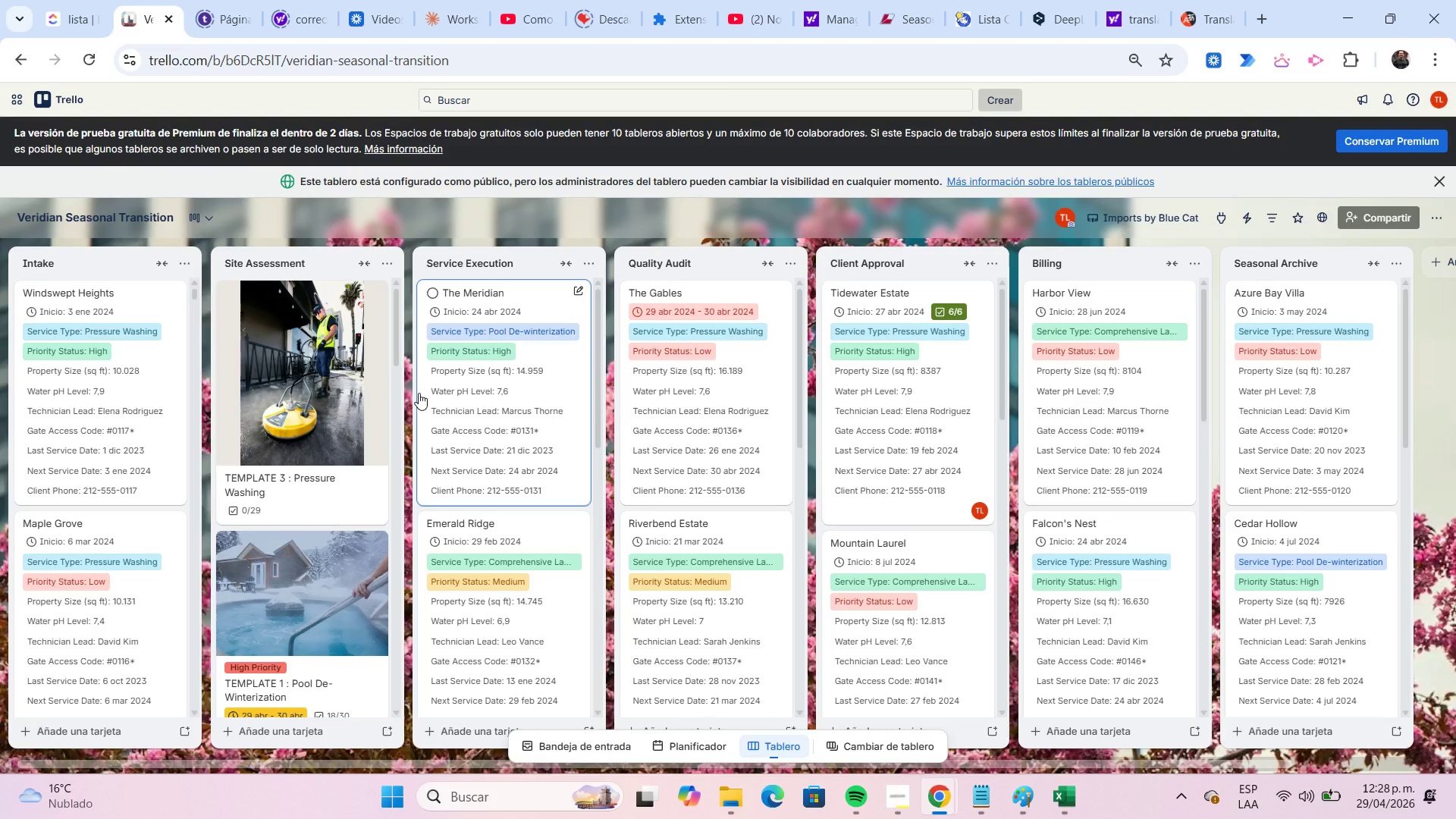 
left_click([893, 793])